 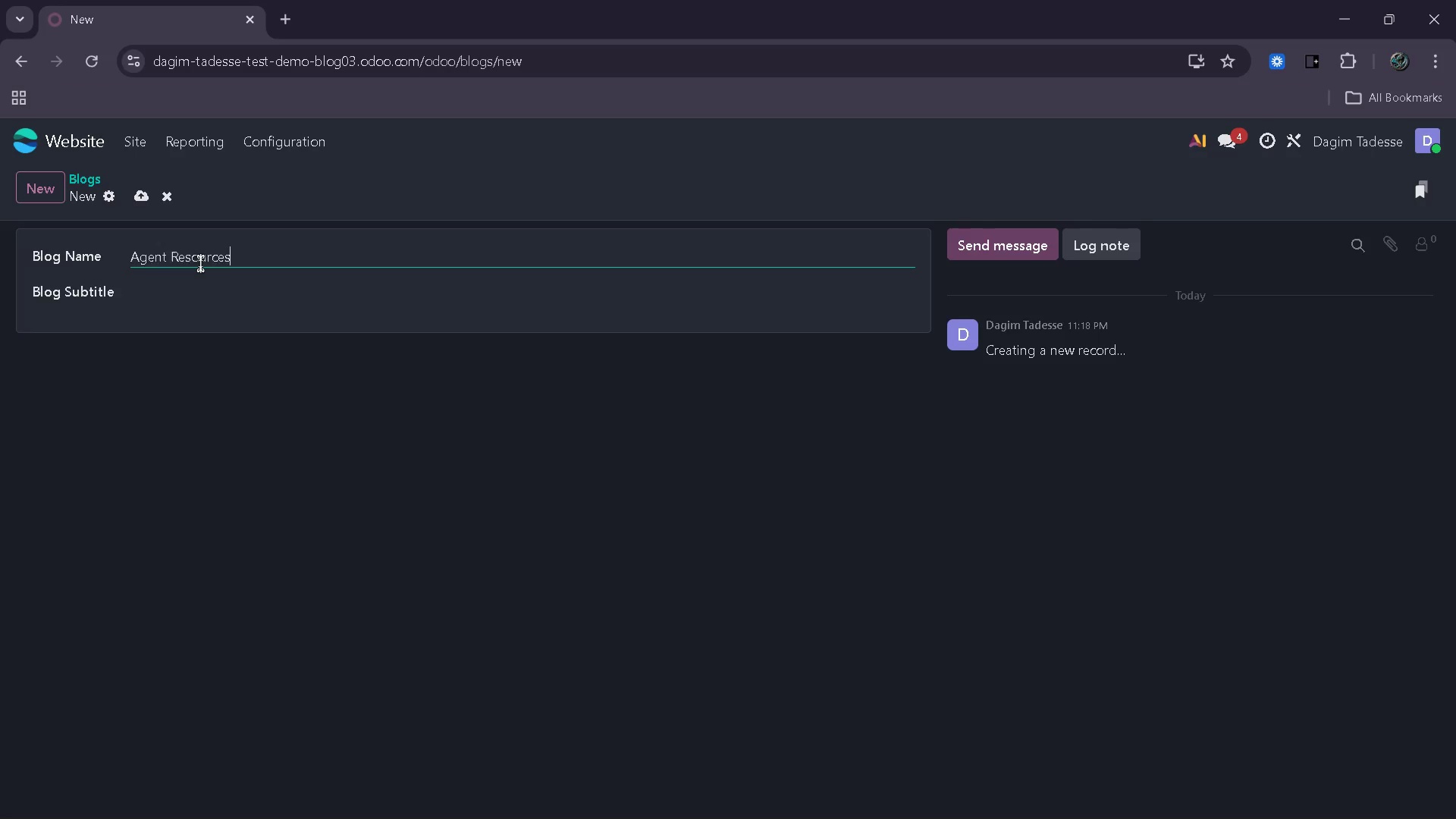 
key(Control+V)
 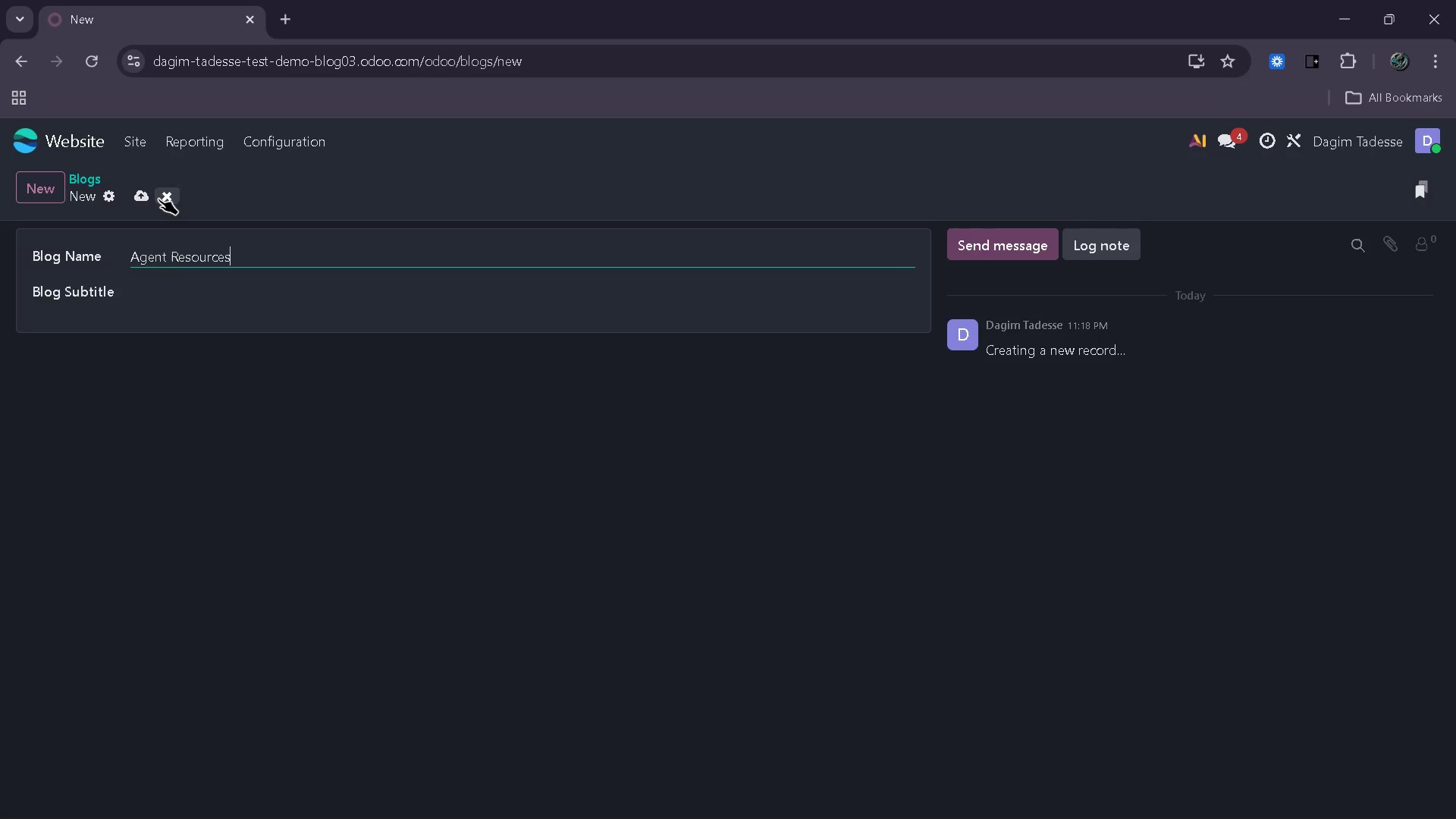 
left_click([143, 199])
 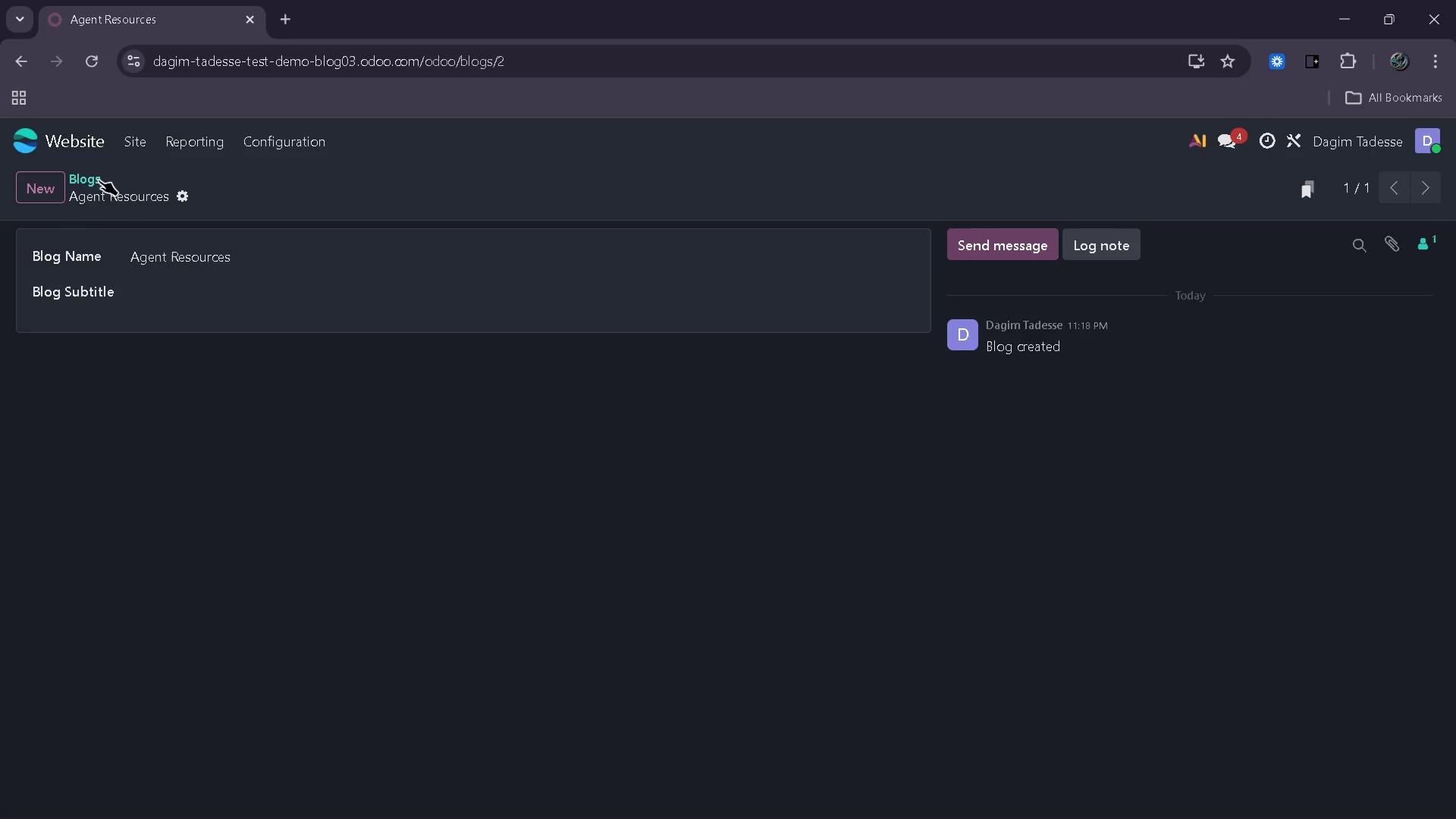 
left_click([315, 145])
 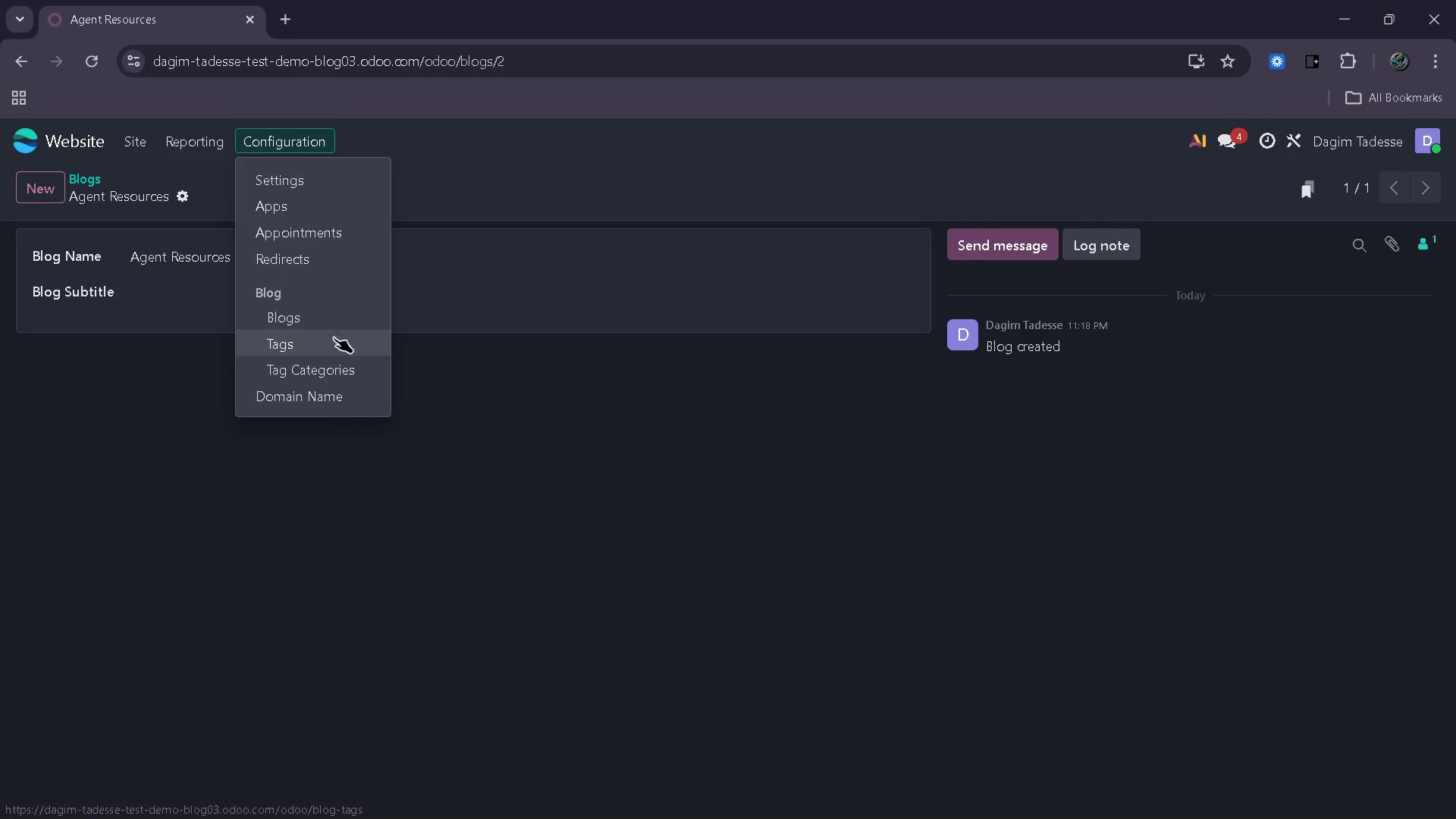 
left_click([331, 343])